 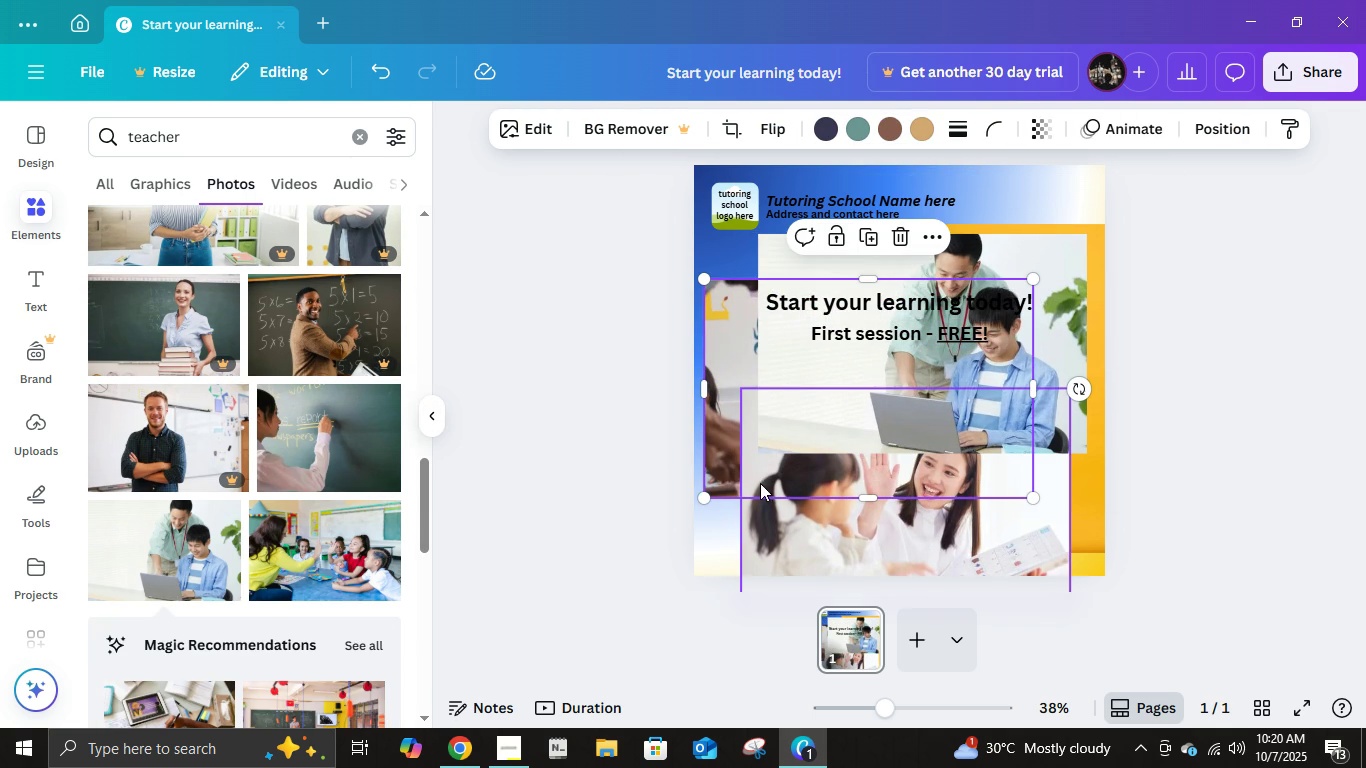 
key(Delete)
 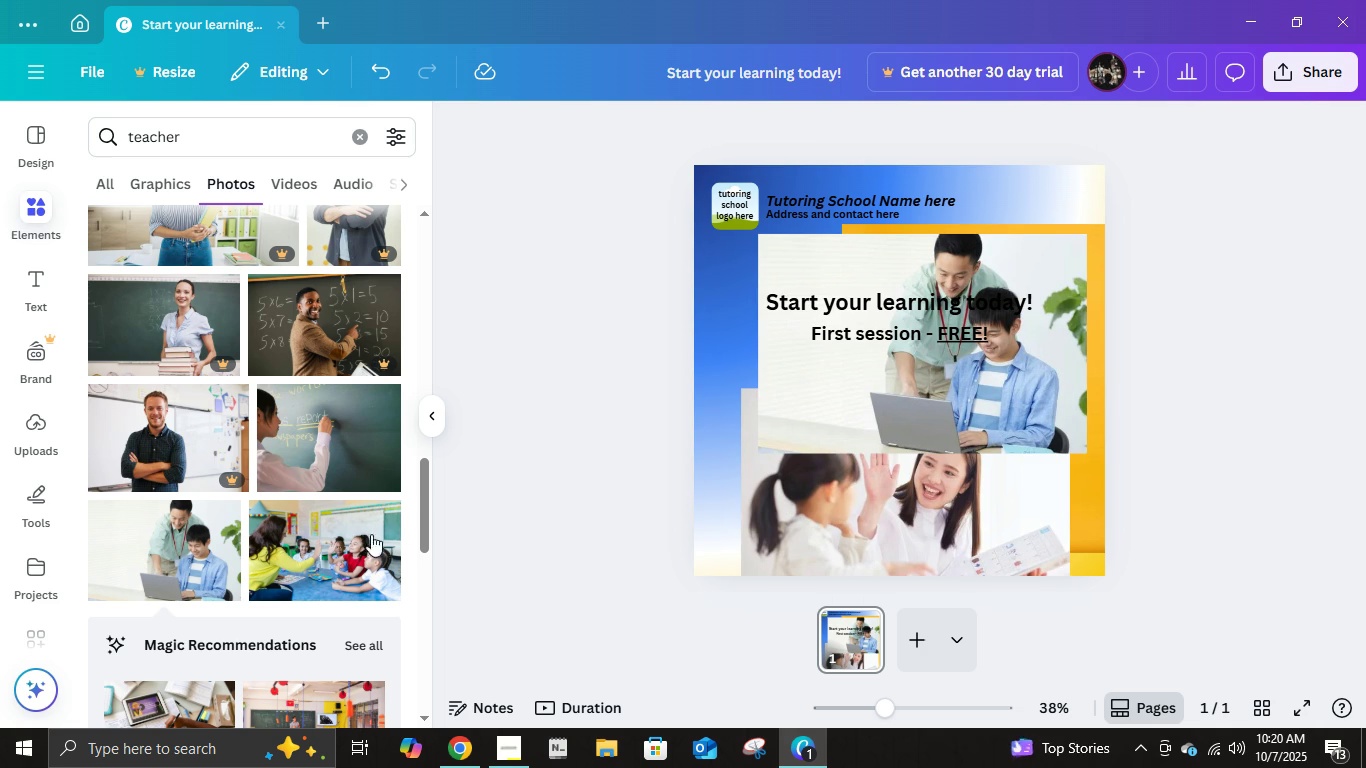 
scroll: coordinate [347, 517], scroll_direction: down, amount: 3.0
 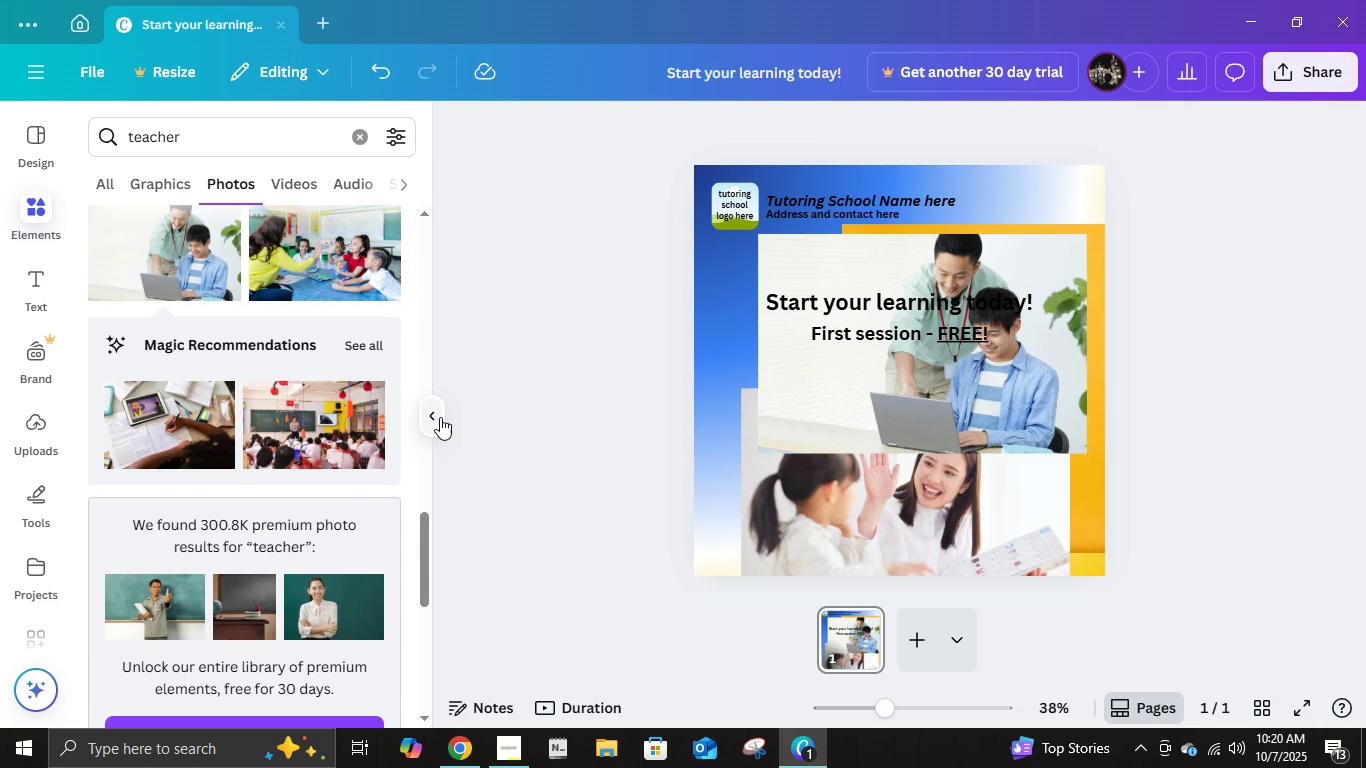 
left_click([440, 417])
 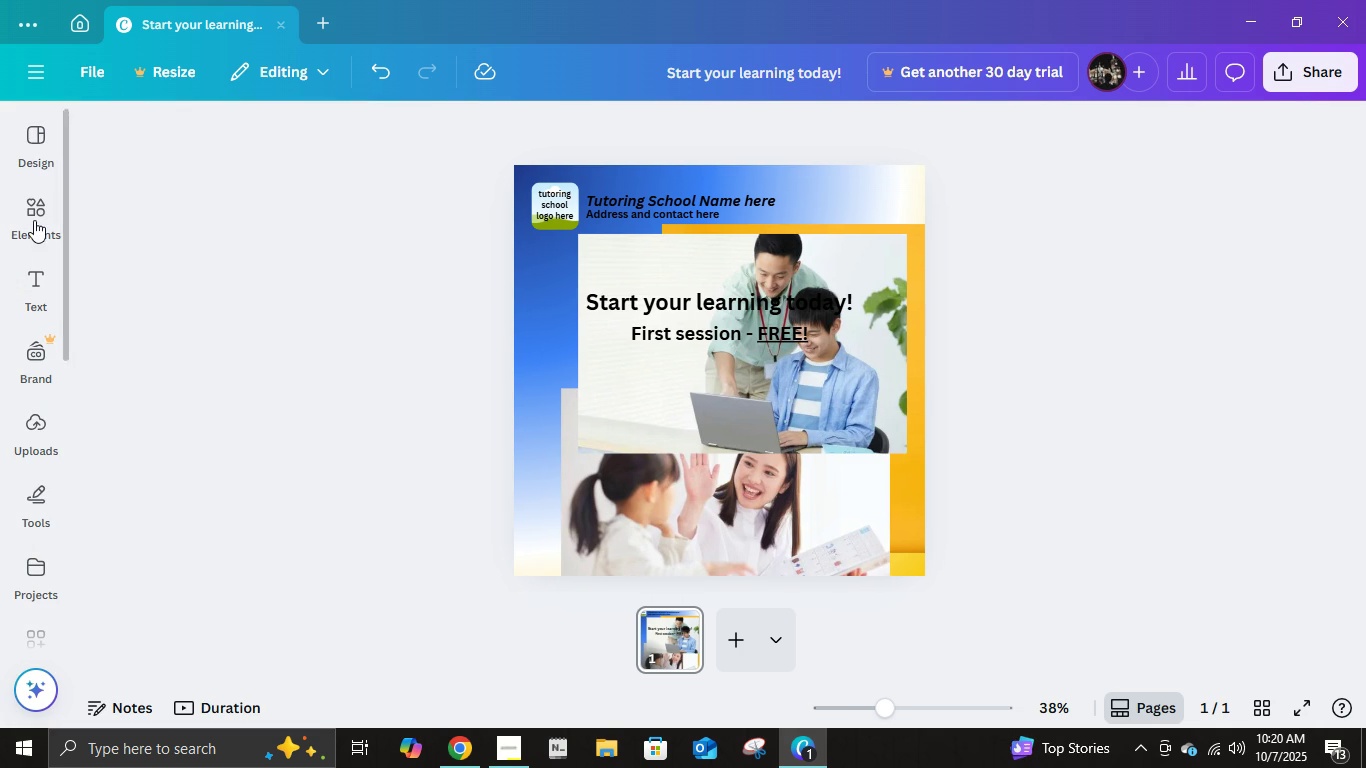 
left_click([34, 220])
 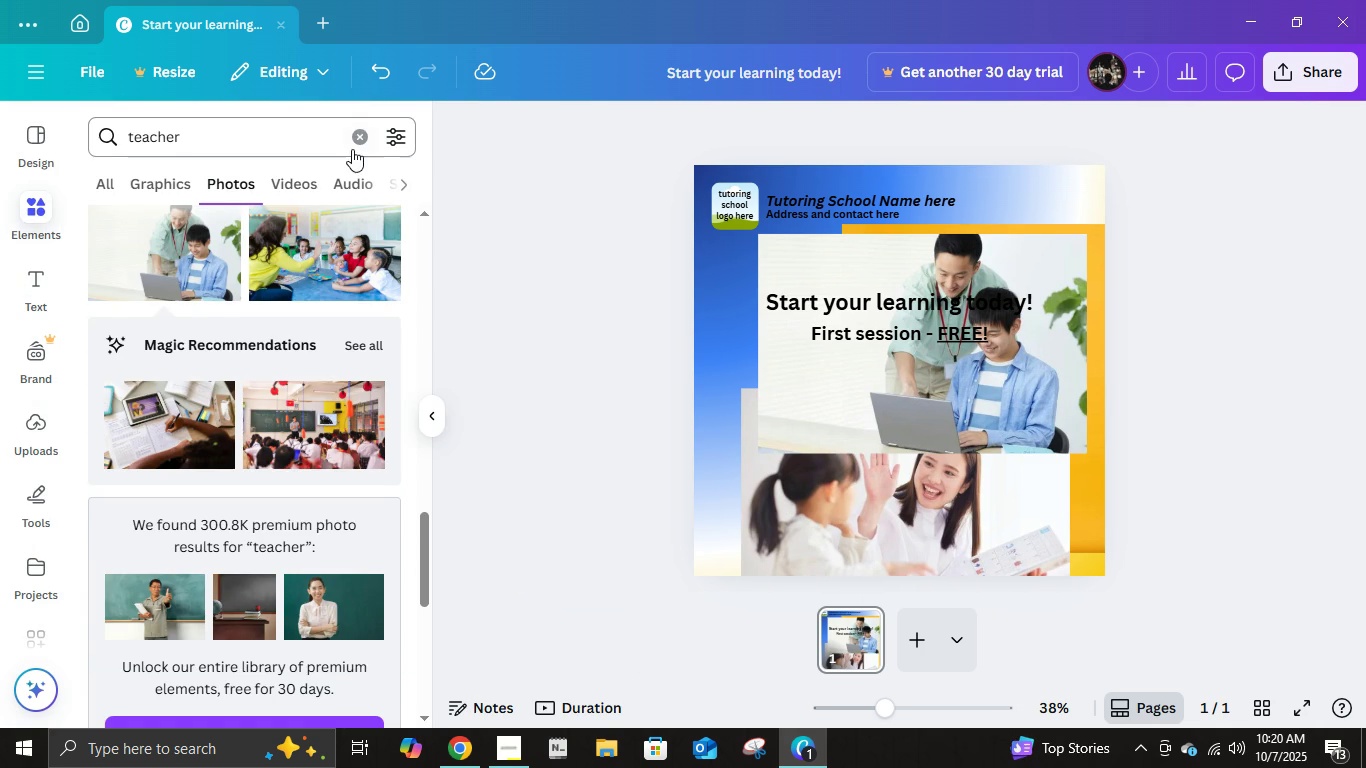 
left_click([349, 145])
 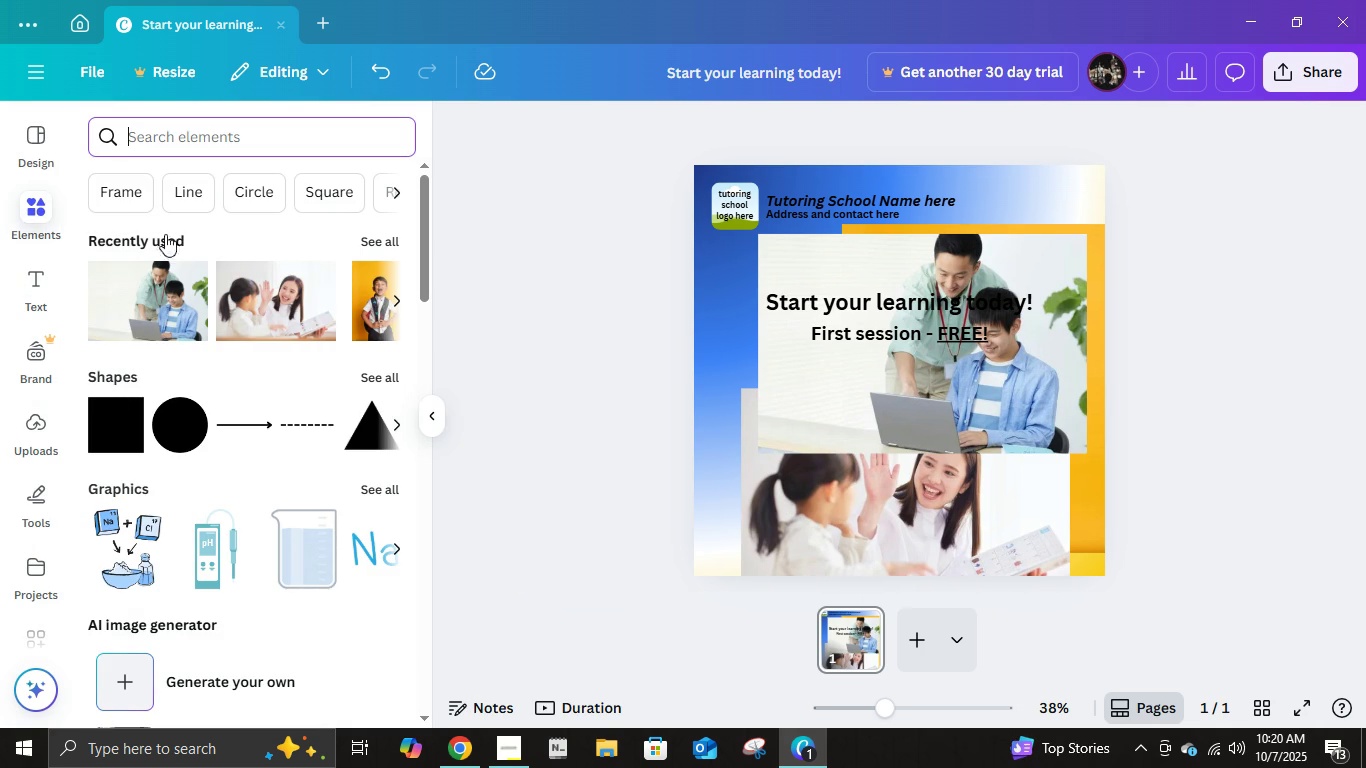 
left_click([137, 188])
 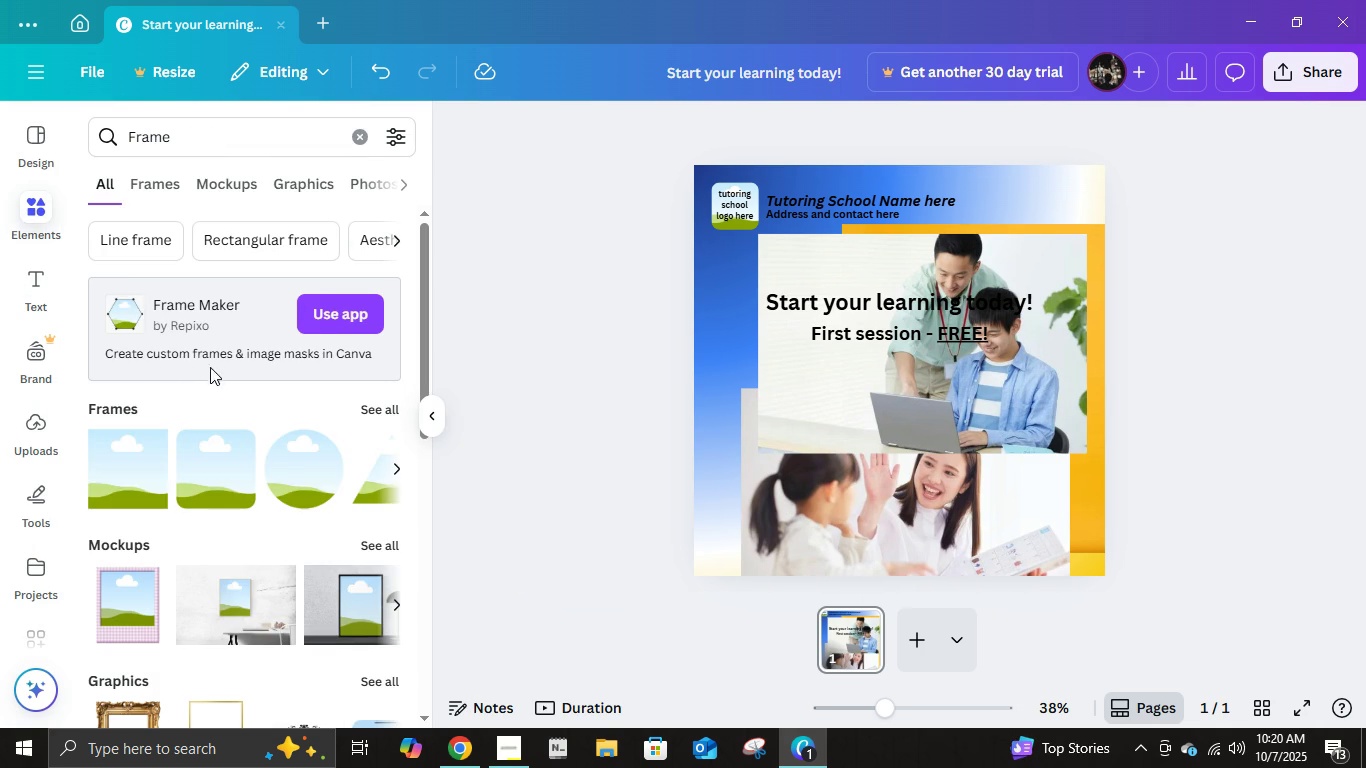 
scroll: coordinate [239, 398], scroll_direction: down, amount: 2.0
 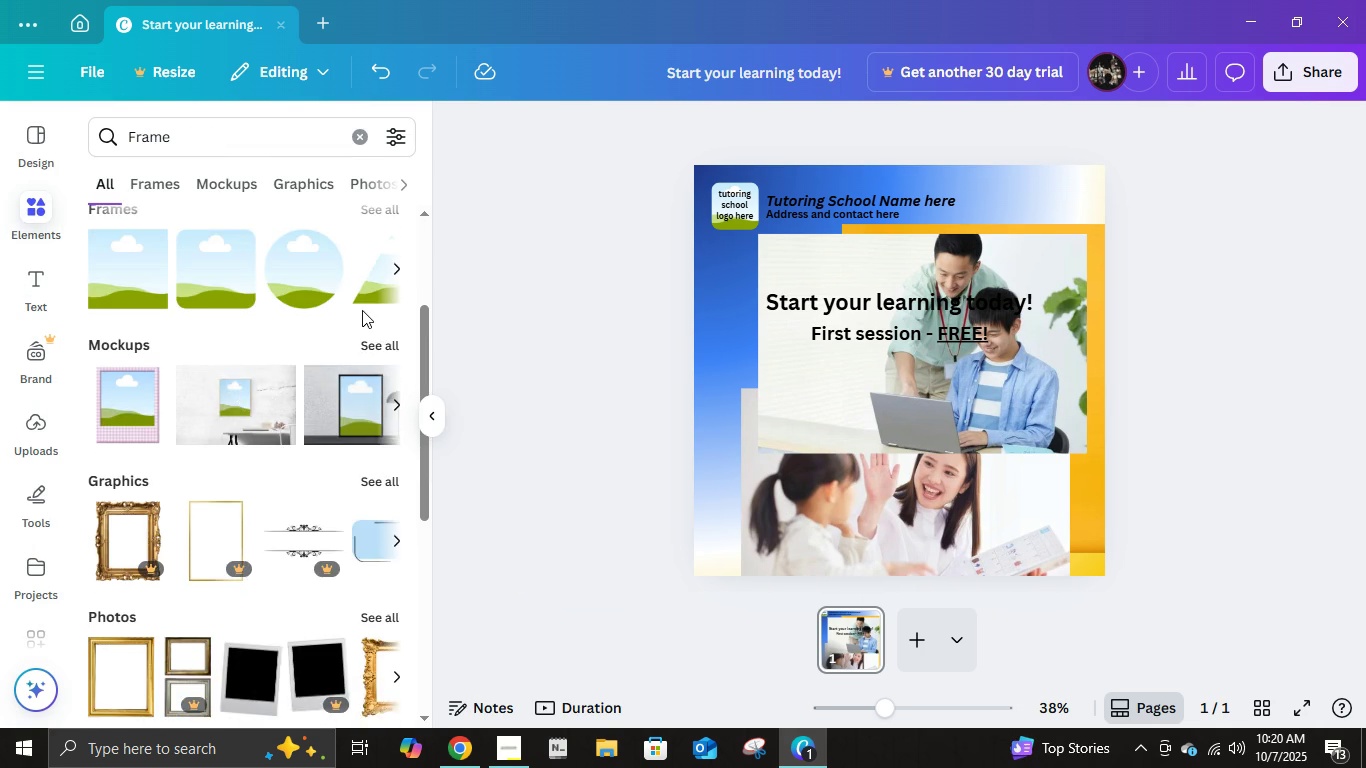 
scroll: coordinate [364, 311], scroll_direction: up, amount: 3.0
 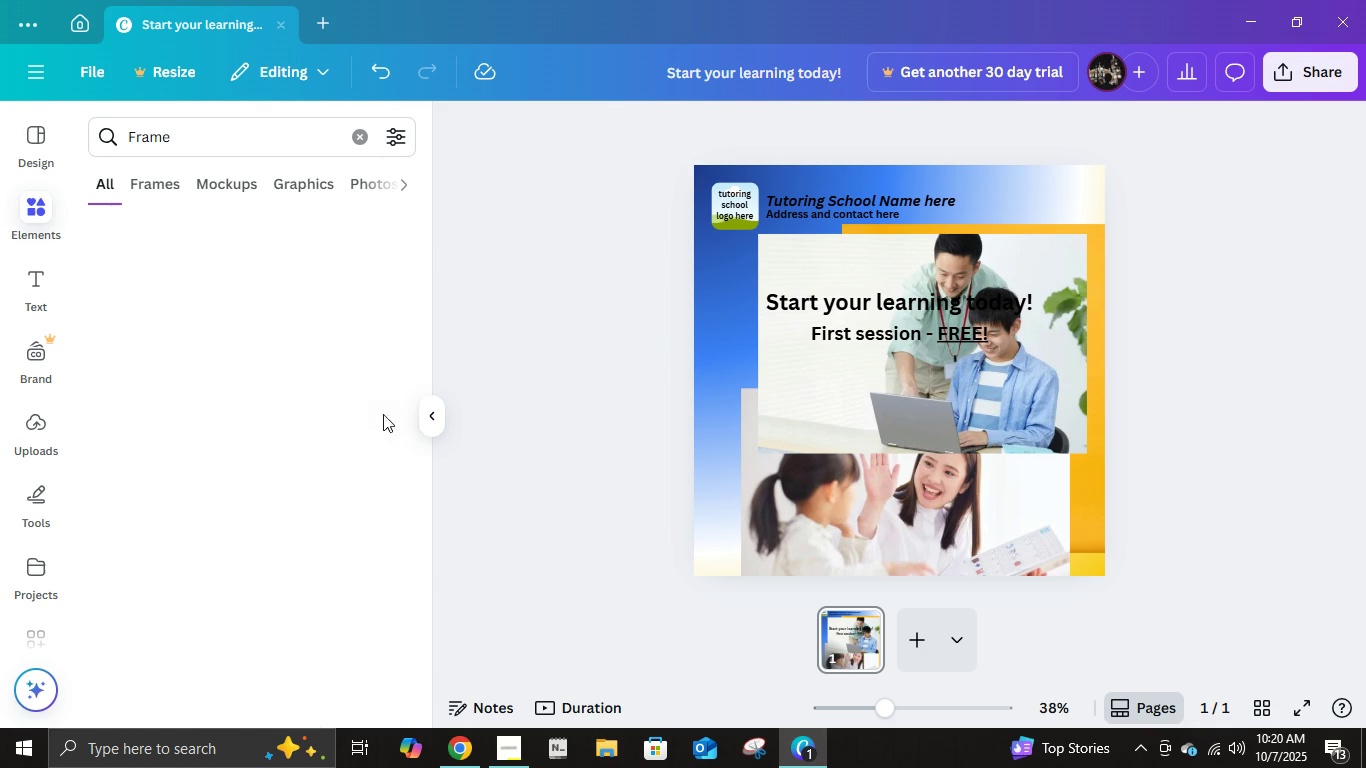 
left_click([383, 414])
 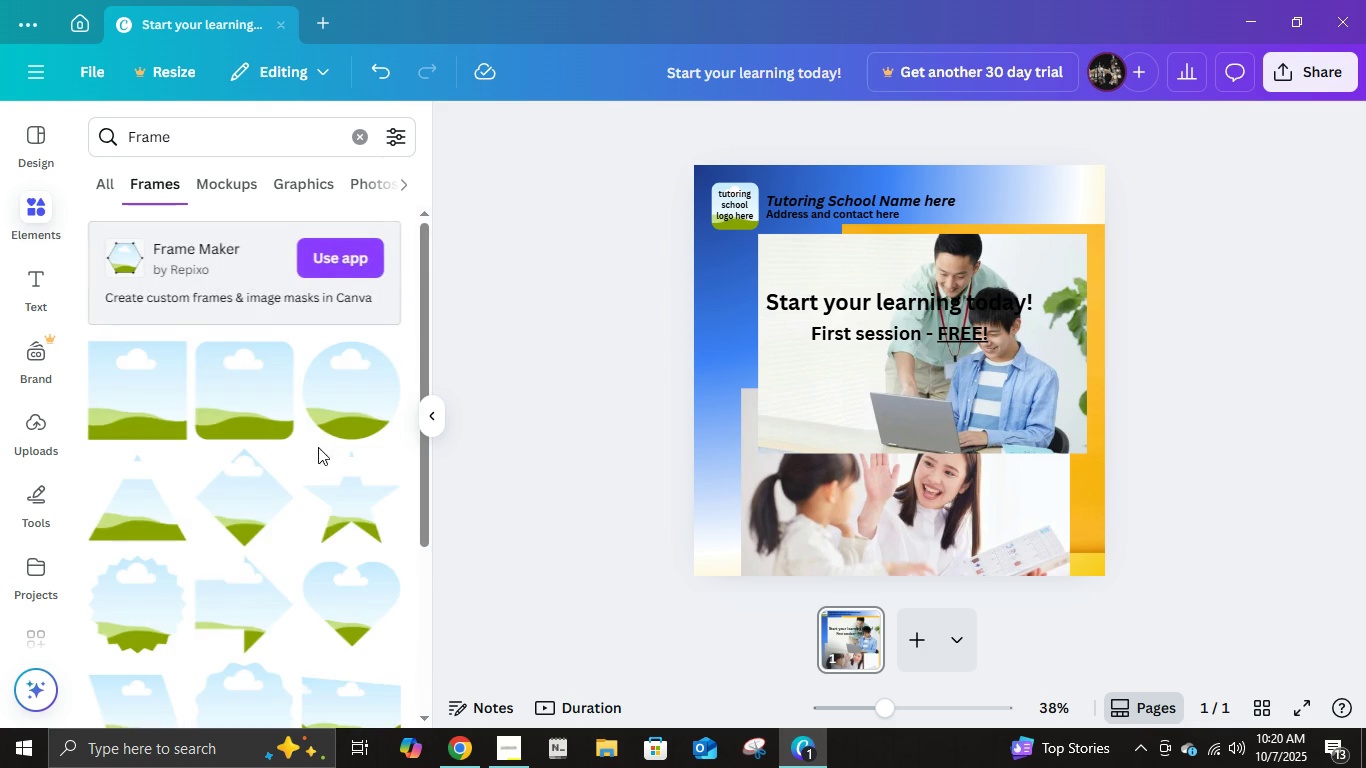 
scroll: coordinate [372, 534], scroll_direction: down, amount: 15.0
 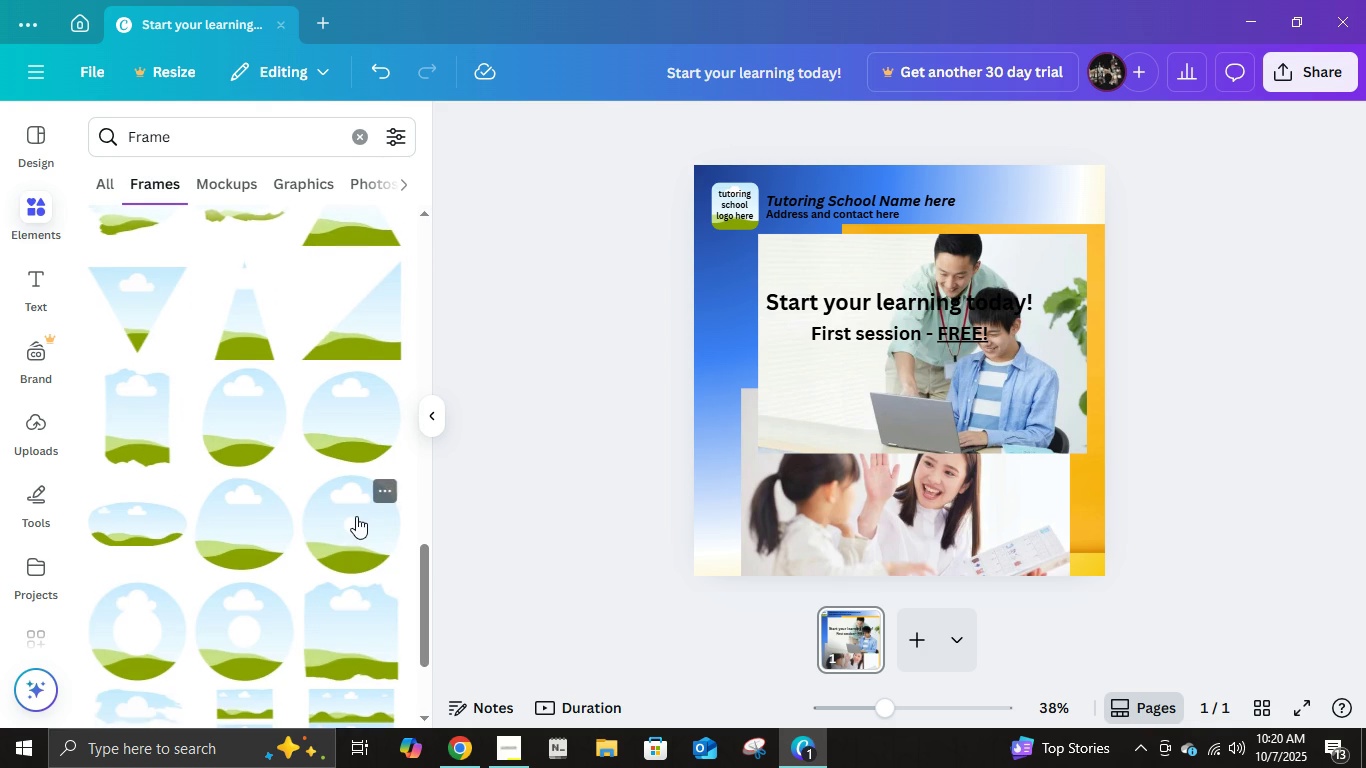 
scroll: coordinate [362, 524], scroll_direction: down, amount: 20.0
 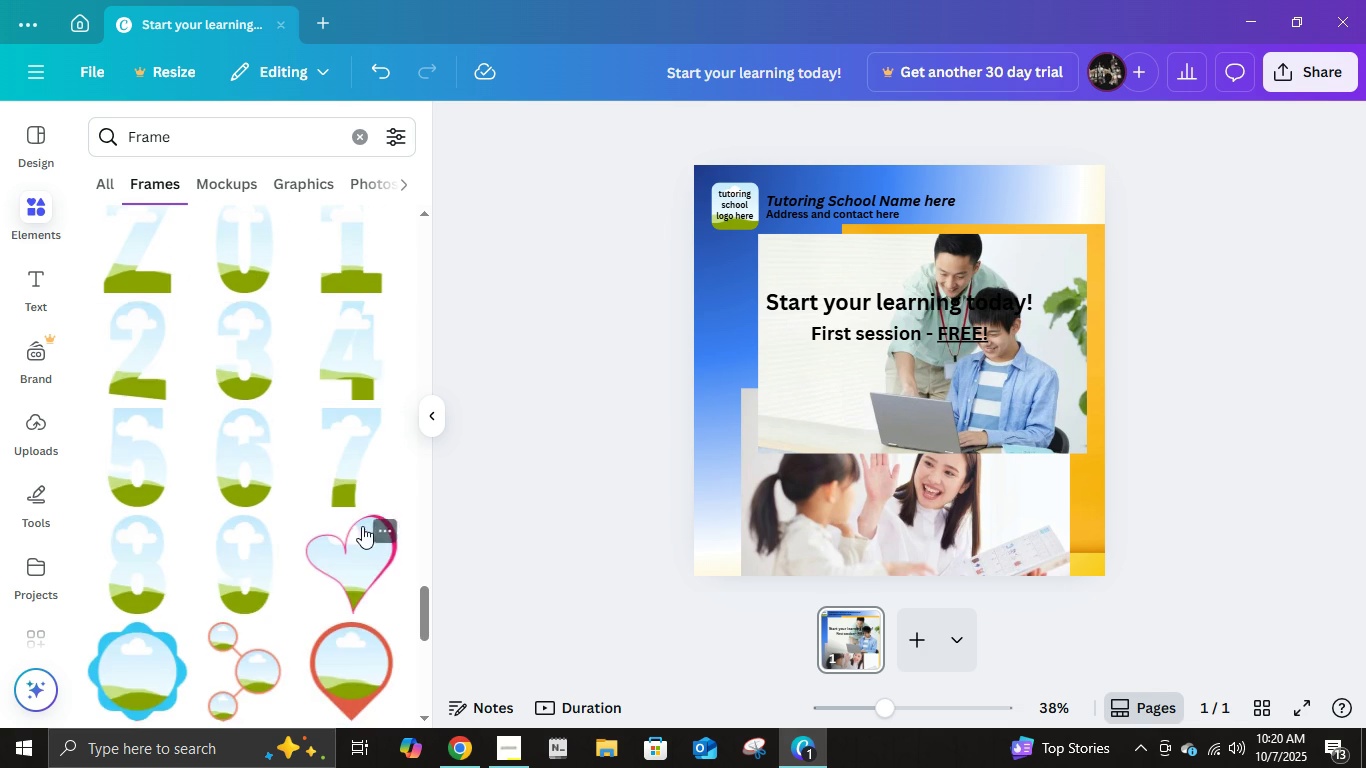 
scroll: coordinate [288, 600], scroll_direction: down, amount: 8.0
 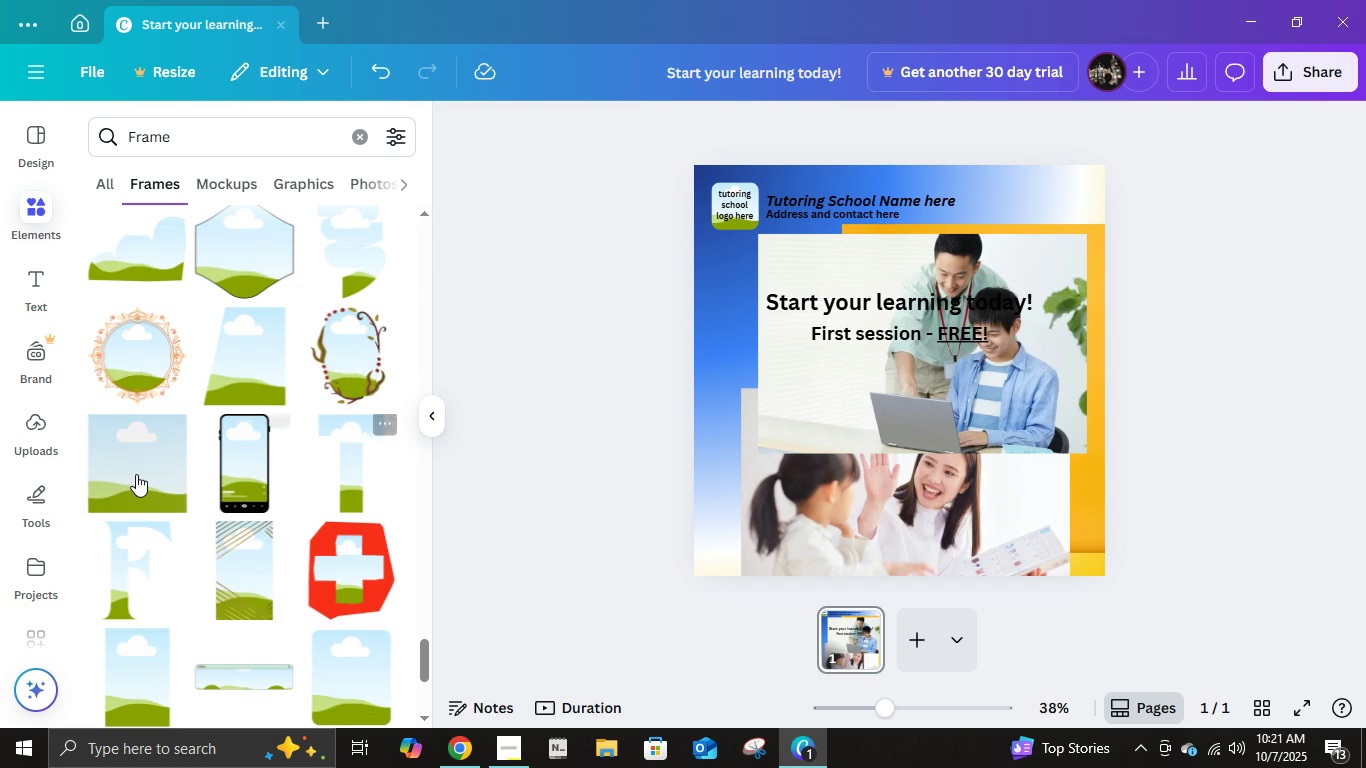 
scroll: coordinate [254, 594], scroll_direction: down, amount: 10.0
 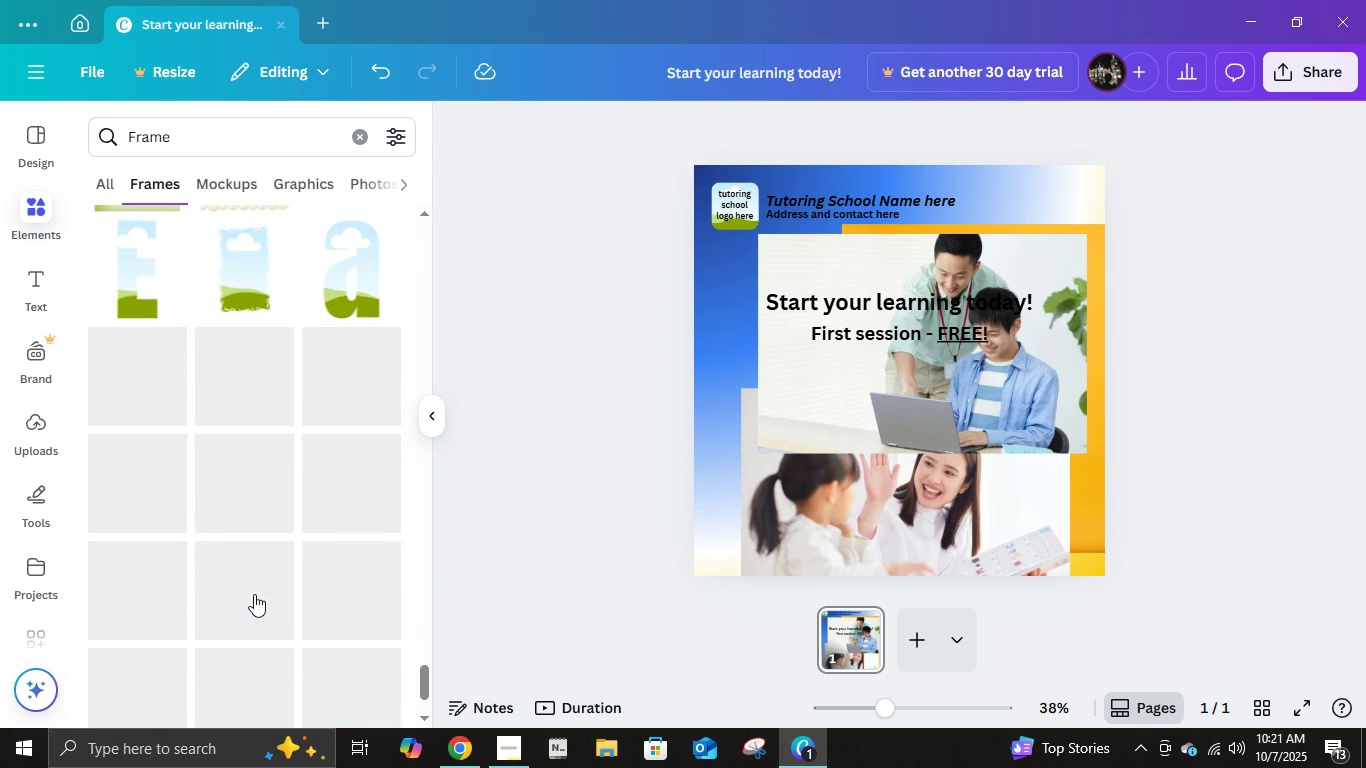 
scroll: coordinate [308, 502], scroll_direction: down, amount: 14.0
 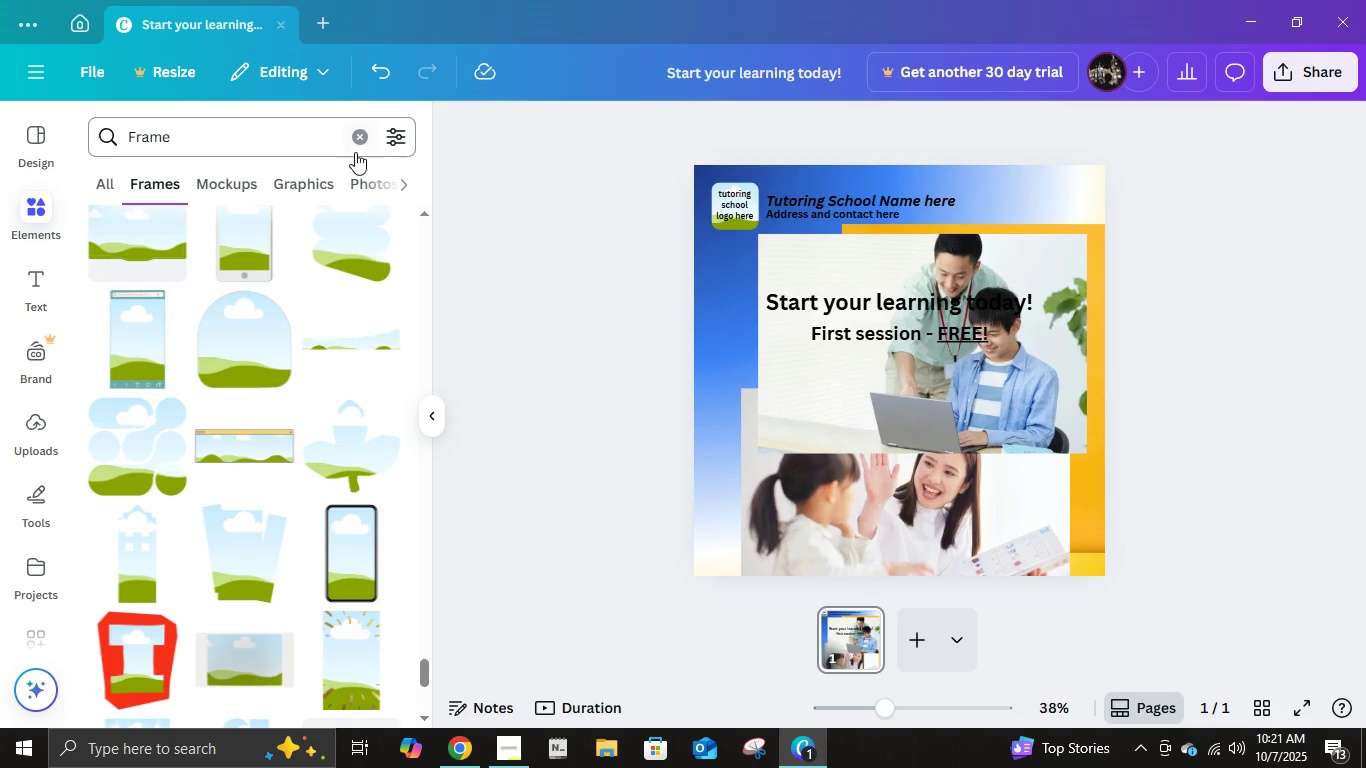 
left_click([109, 180])
 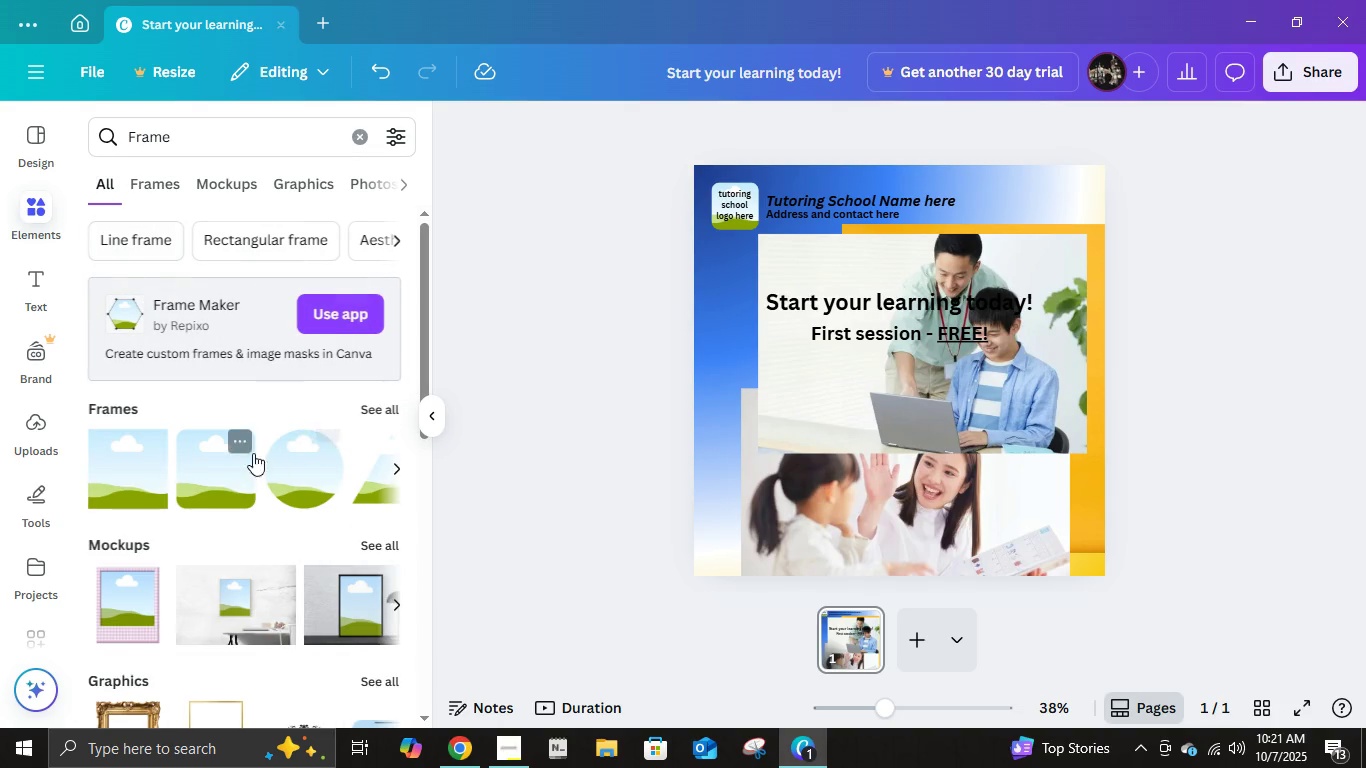 
scroll: coordinate [266, 533], scroll_direction: down, amount: 7.0
 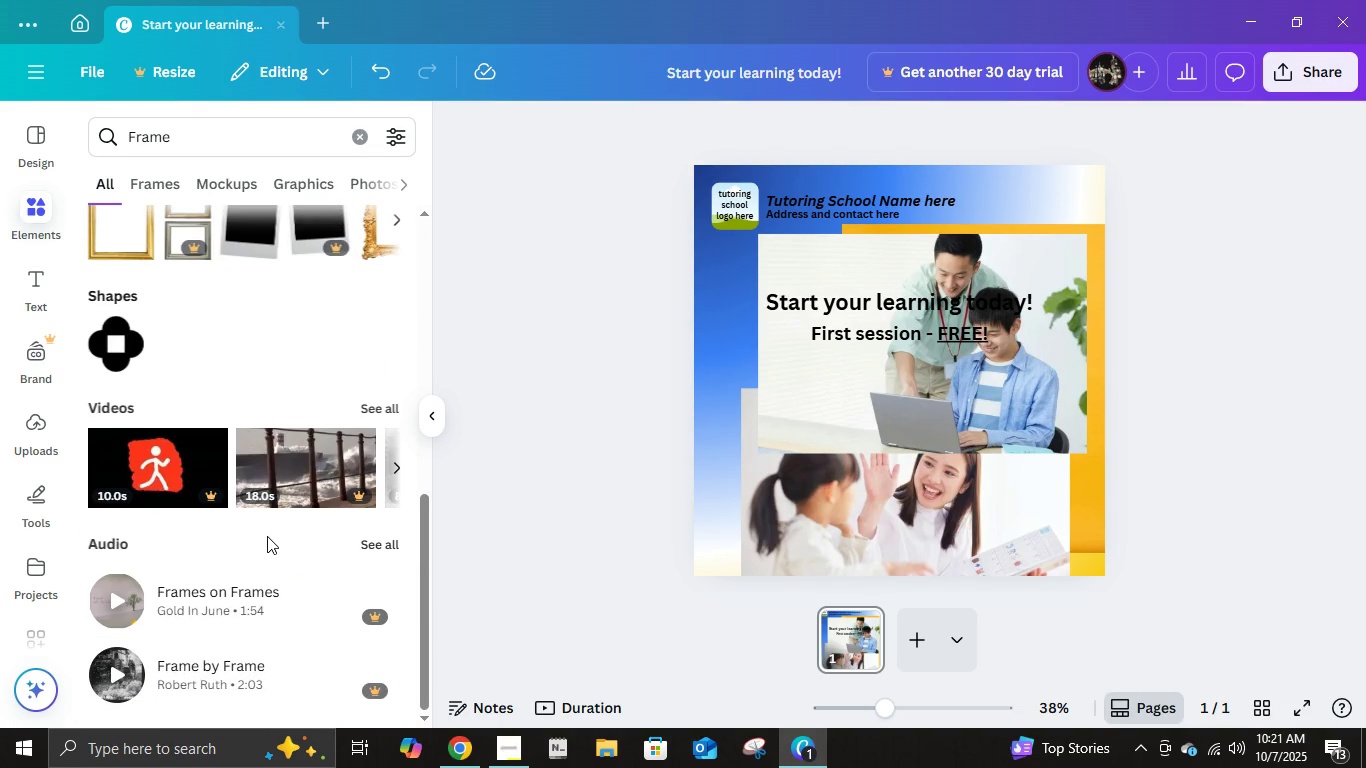 
scroll: coordinate [267, 539], scroll_direction: up, amount: 2.0
 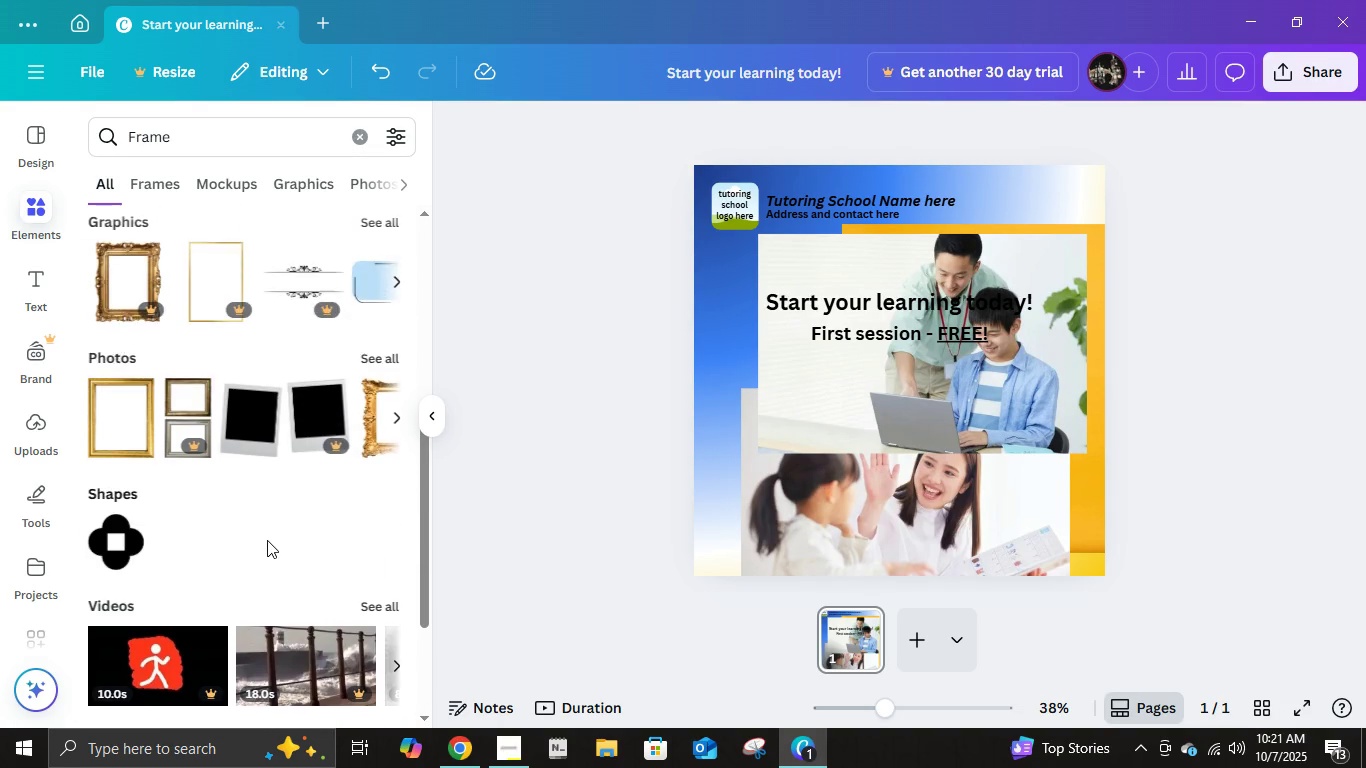 
scroll: coordinate [267, 540], scroll_direction: down, amount: 5.0
 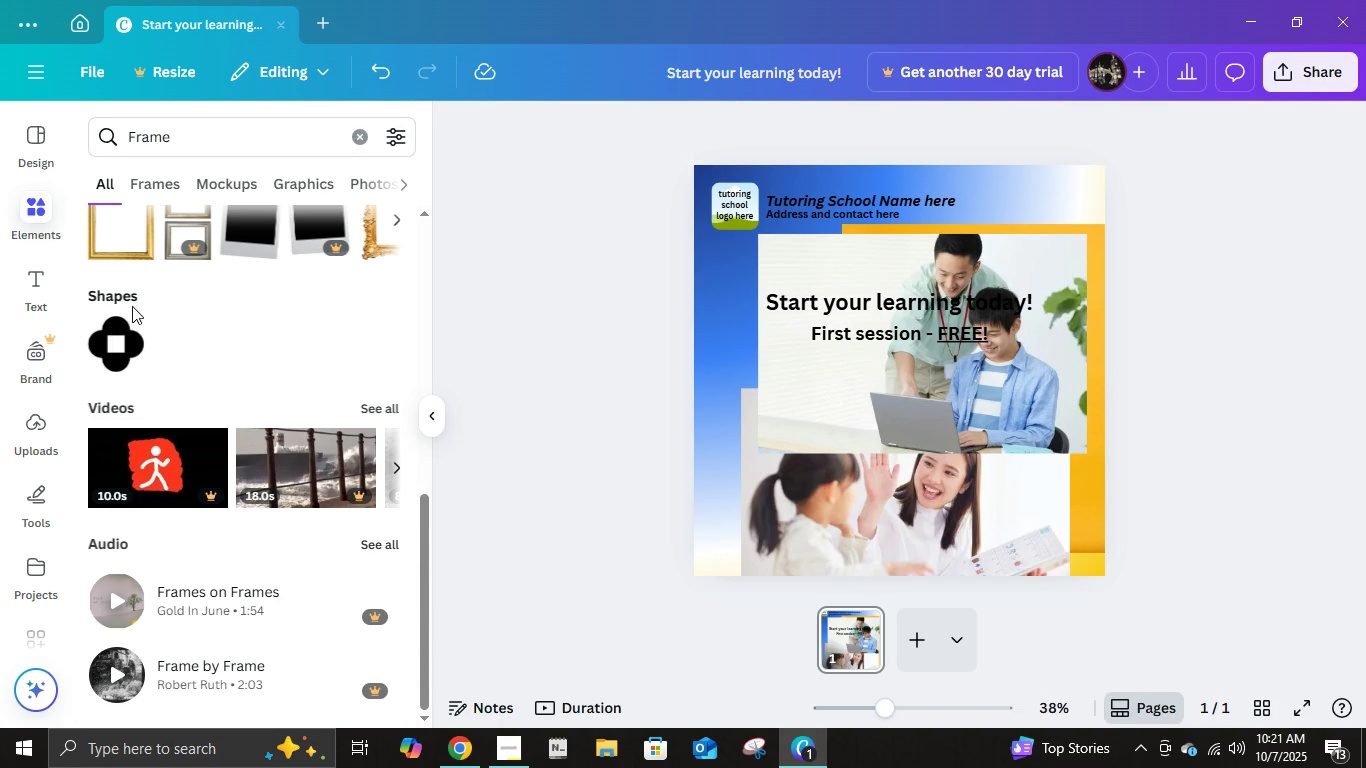 
scroll: coordinate [229, 449], scroll_direction: up, amount: 11.0
 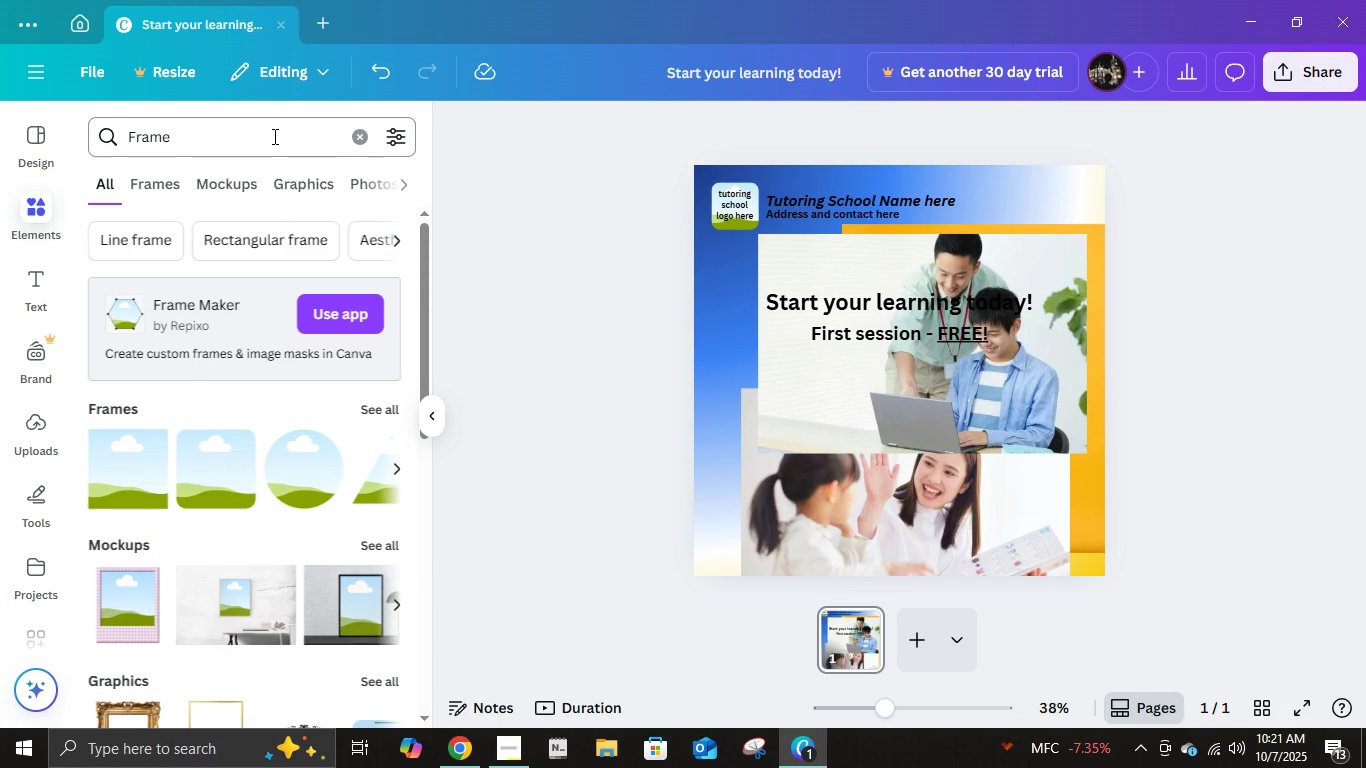 
left_click([273, 136])
 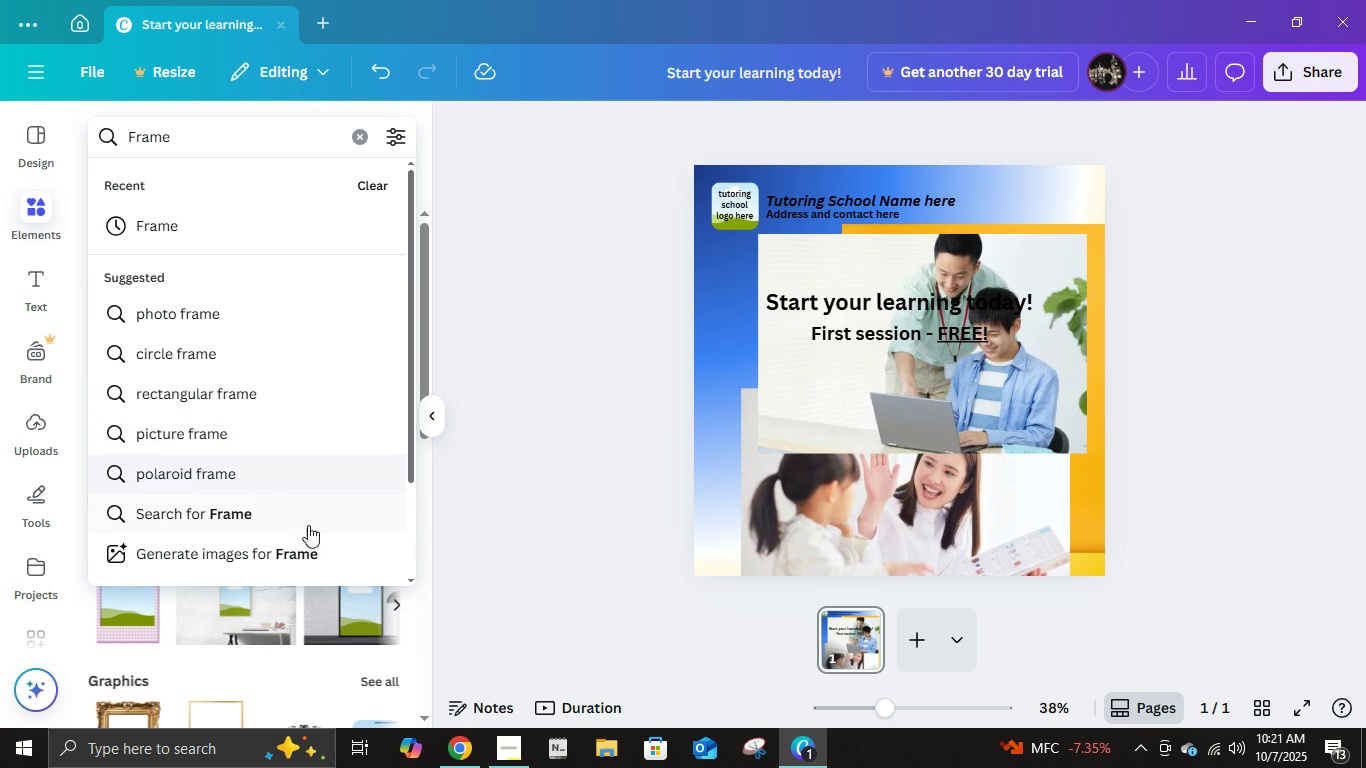 
left_click([431, 426])
 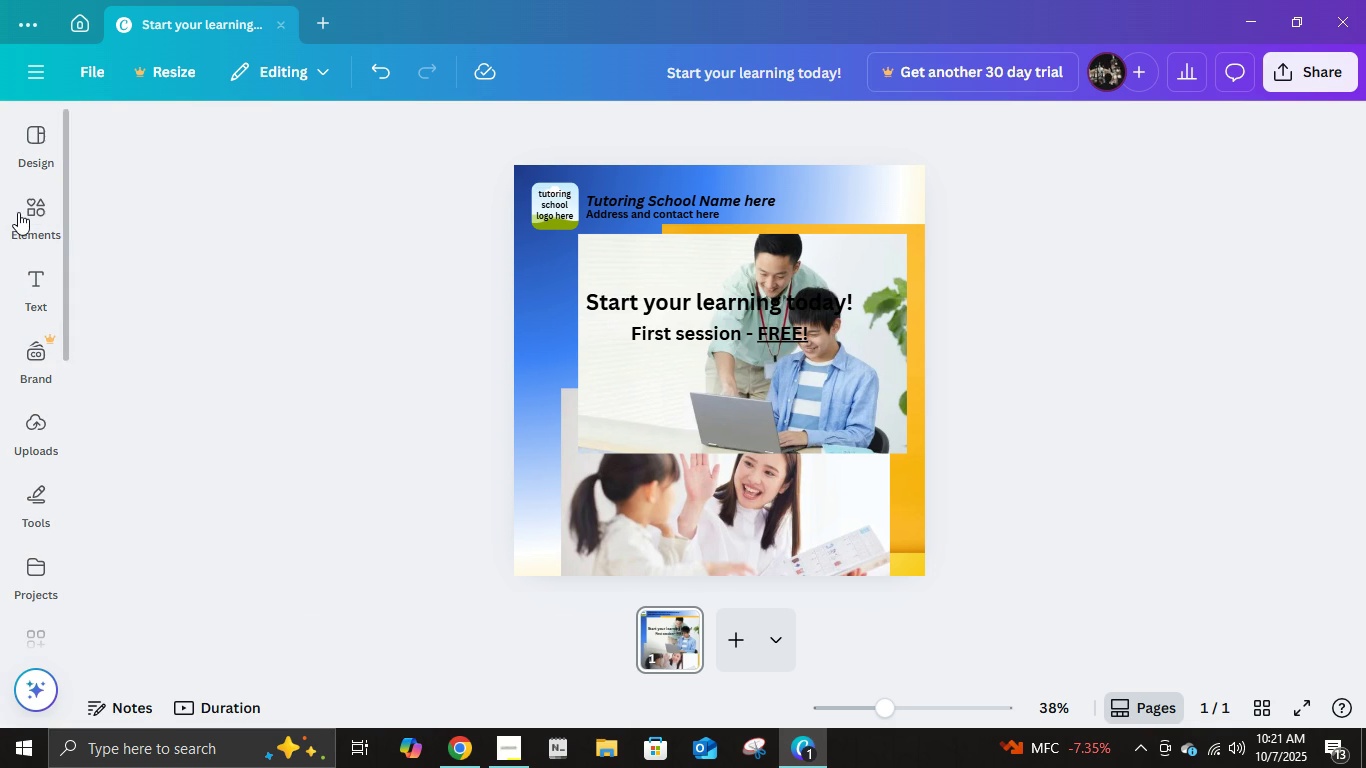 
left_click([18, 210])
 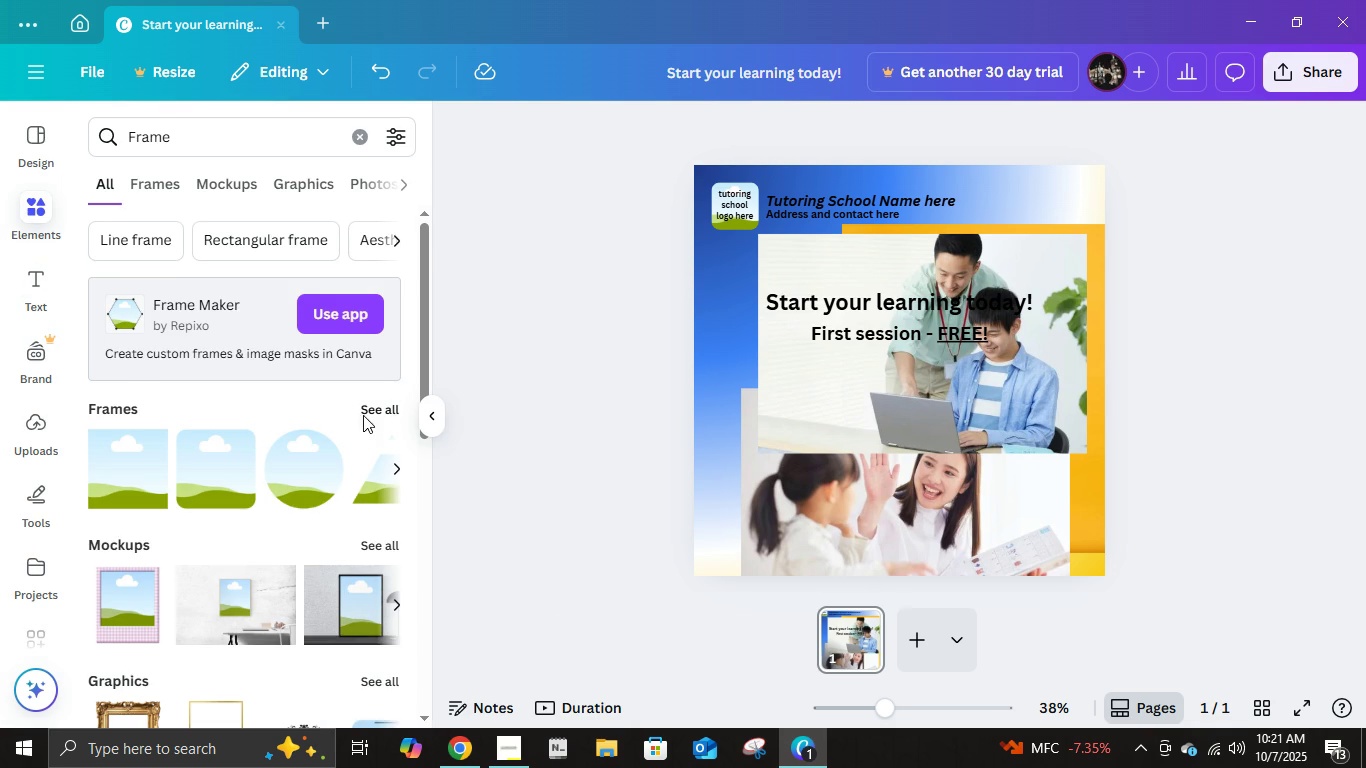 
left_click([363, 415])
 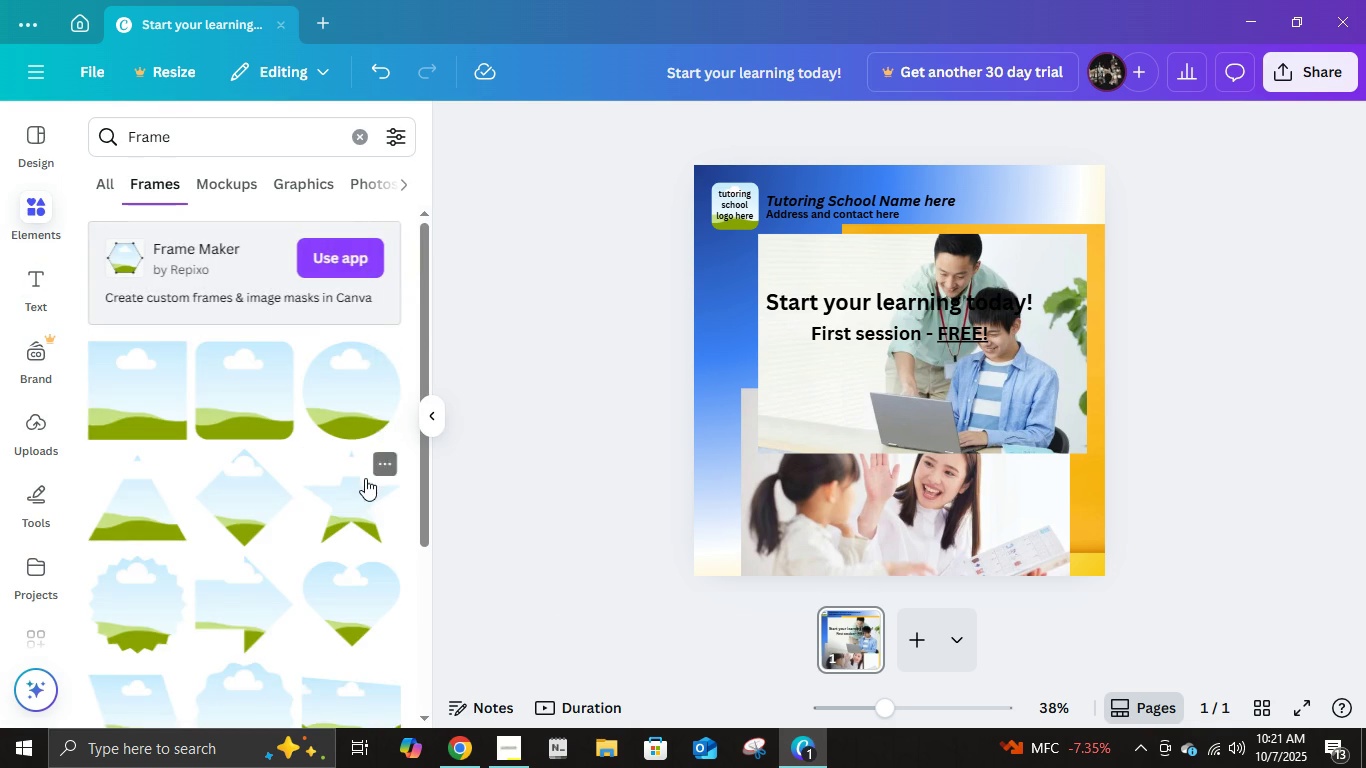 
scroll: coordinate [281, 486], scroll_direction: down, amount: 4.0
 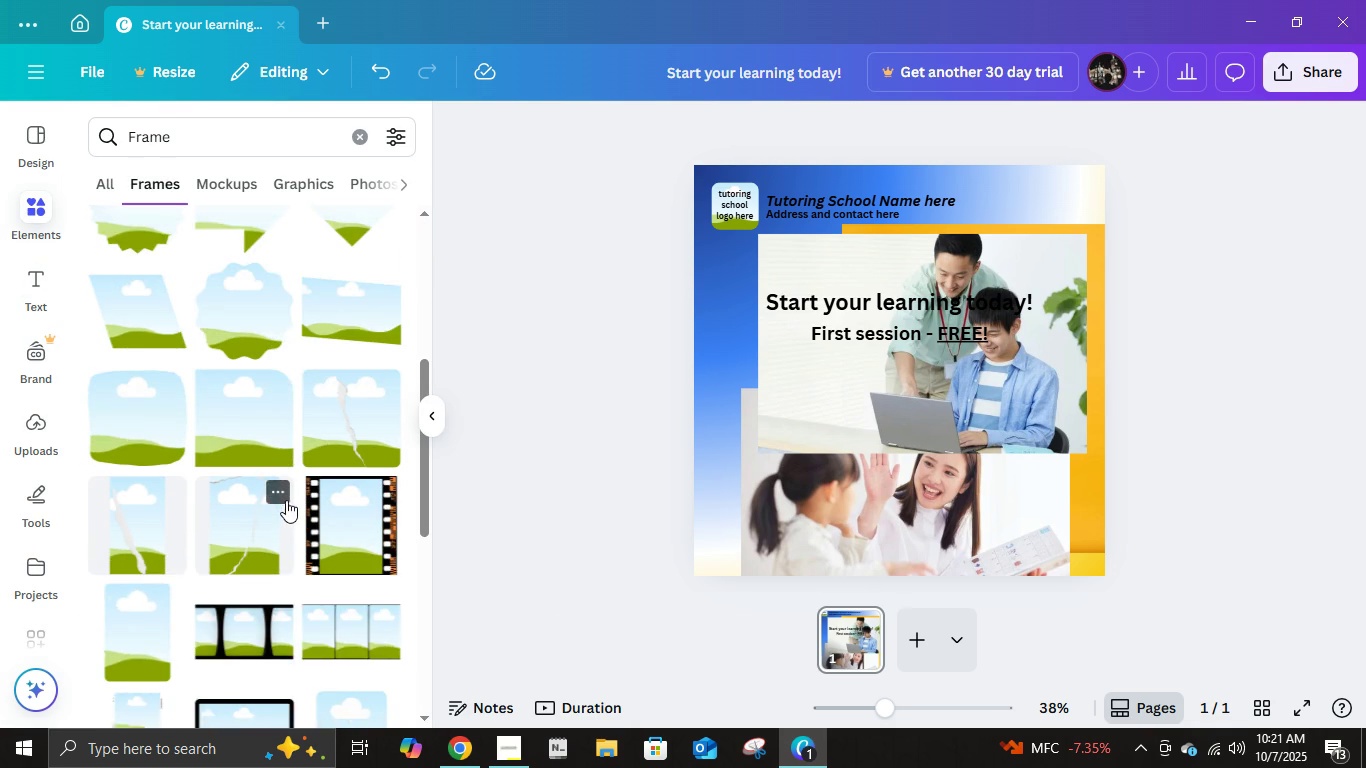 
scroll: coordinate [286, 500], scroll_direction: up, amount: 2.0
 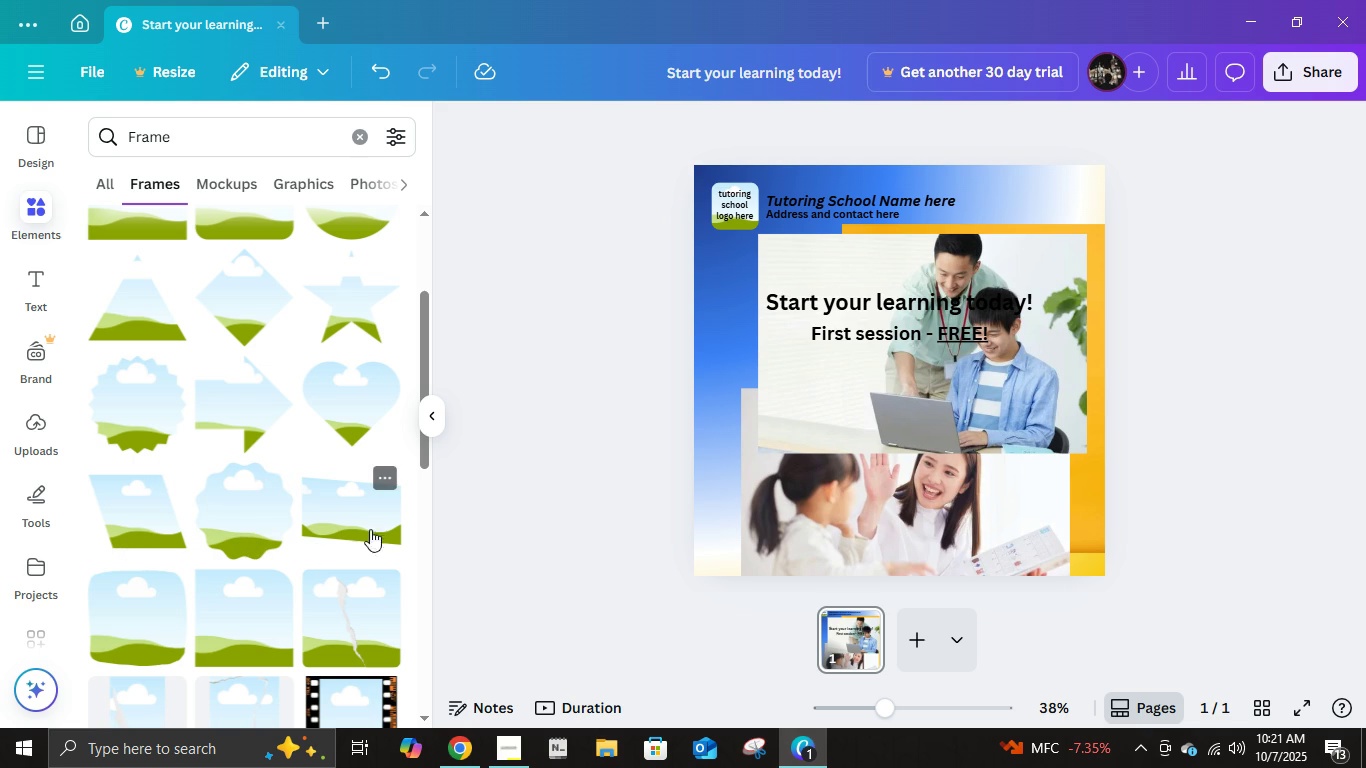 
scroll: coordinate [226, 527], scroll_direction: down, amount: 2.0
 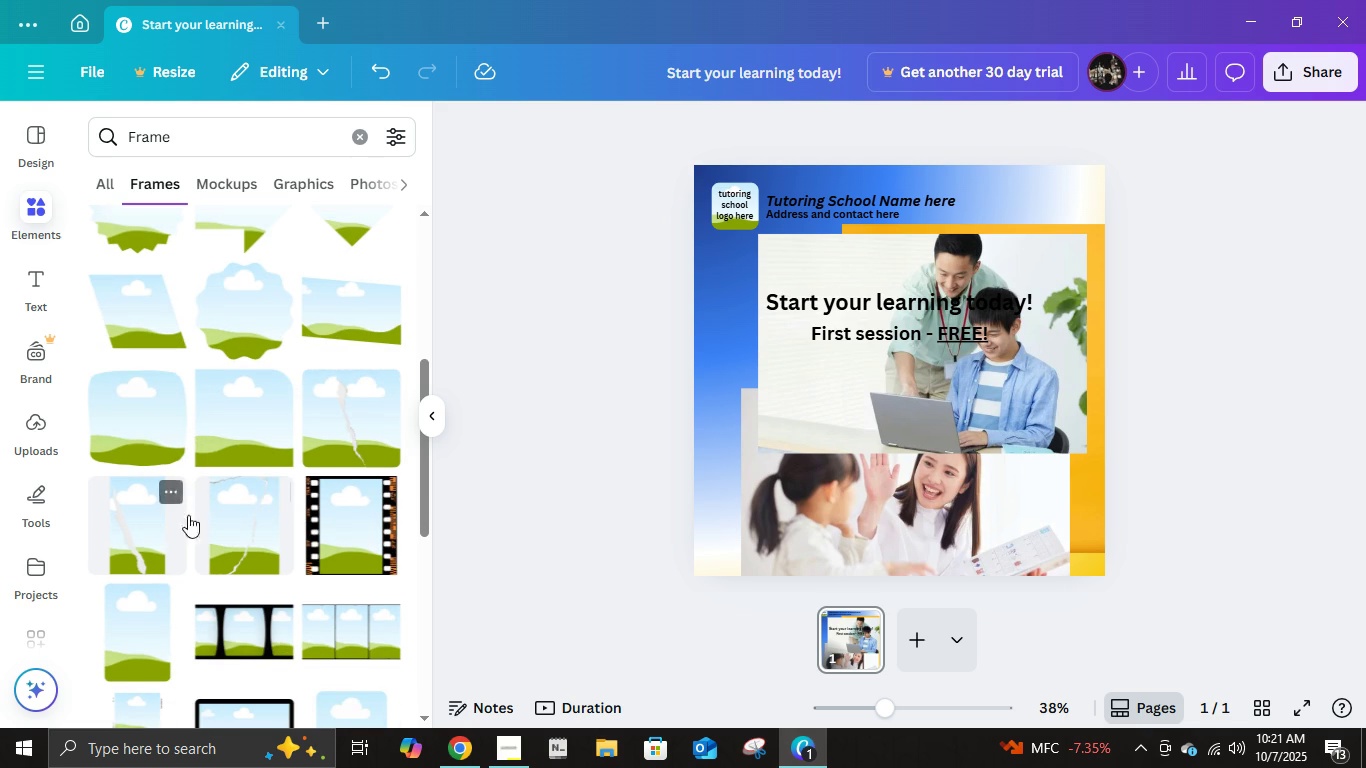 
left_click([132, 432])